 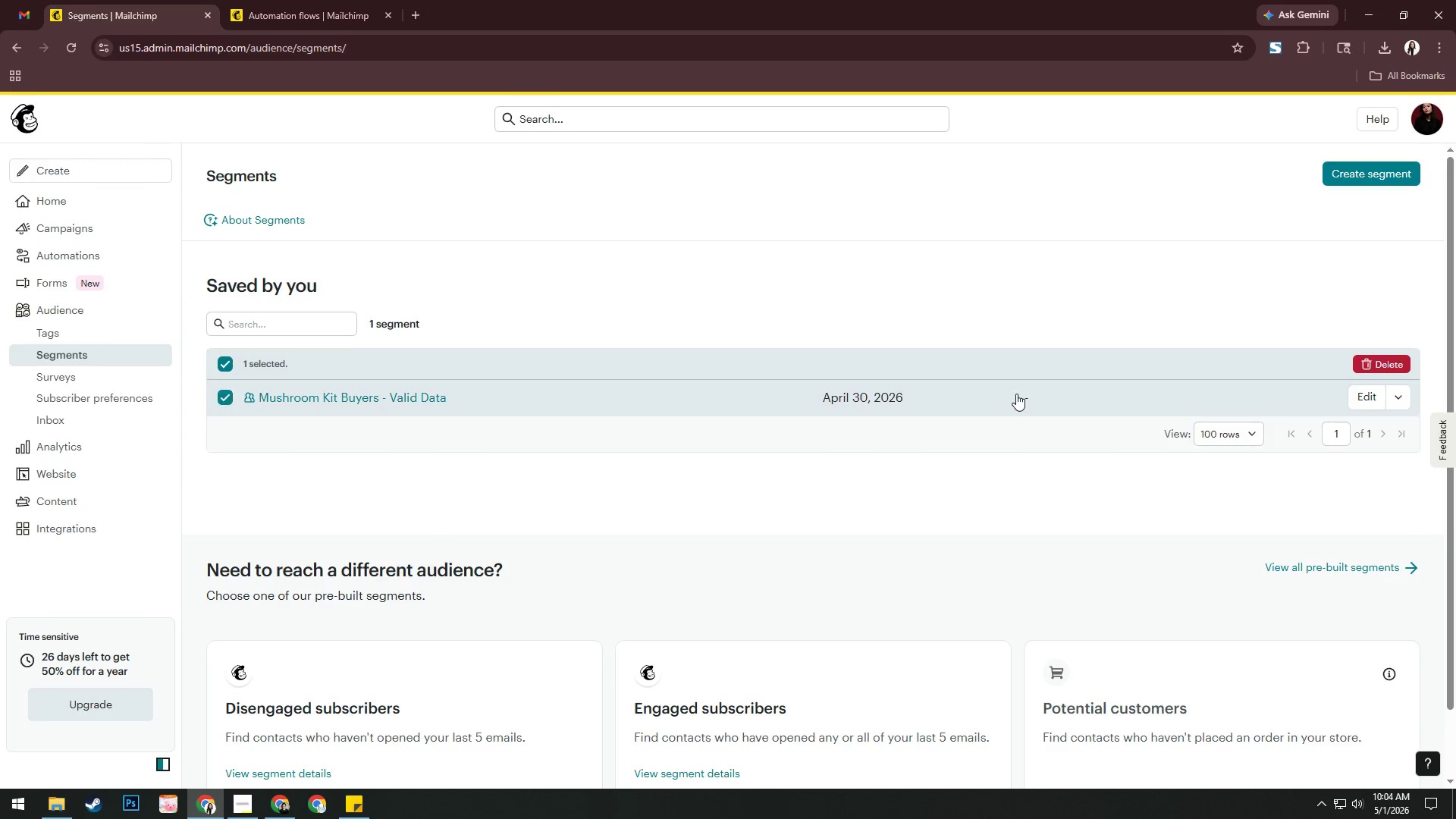 
left_click([1359, 392])
 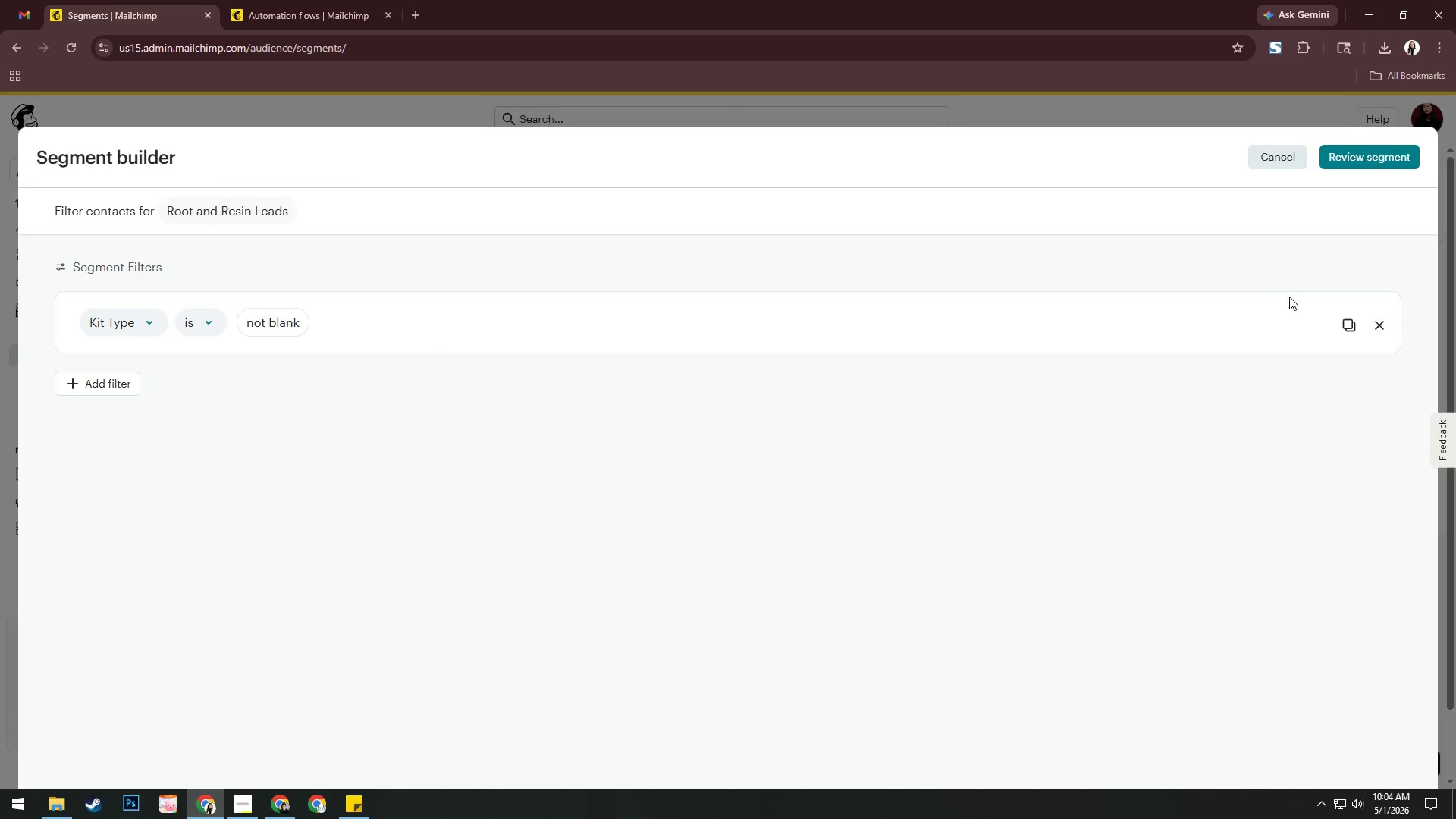 
left_click([1367, 165])
 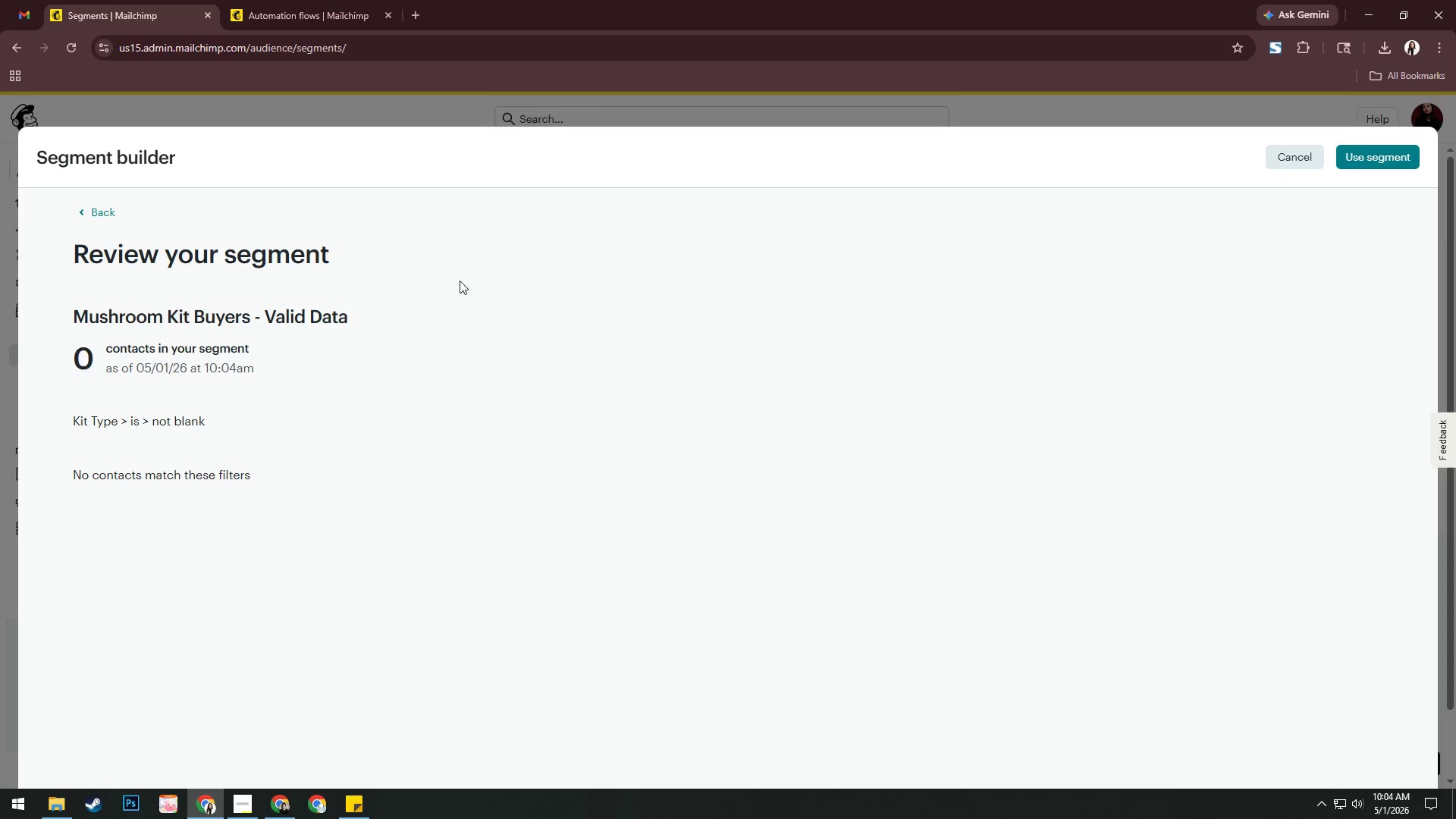 
left_click([1276, 156])
 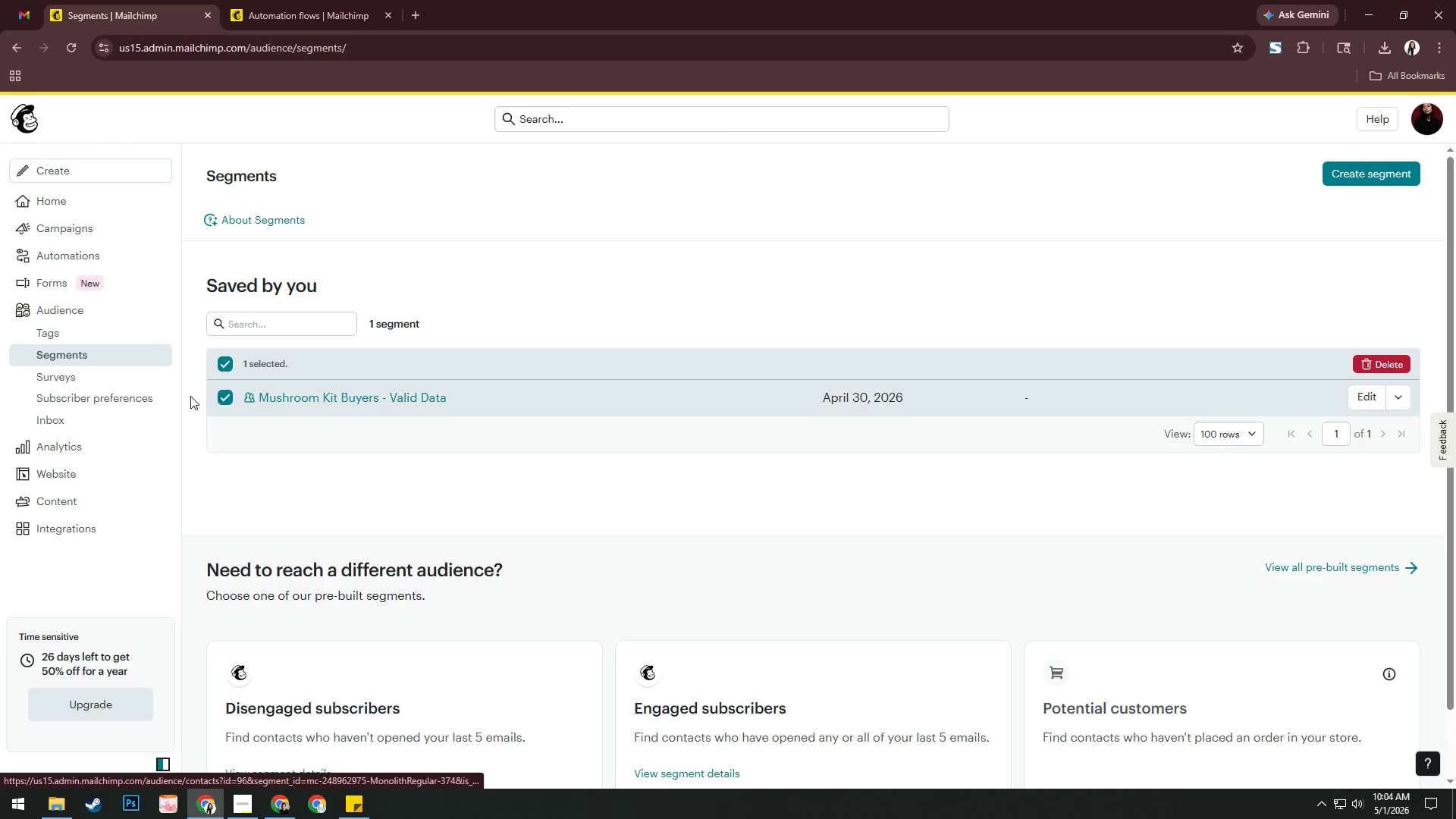 
left_click([224, 397])
 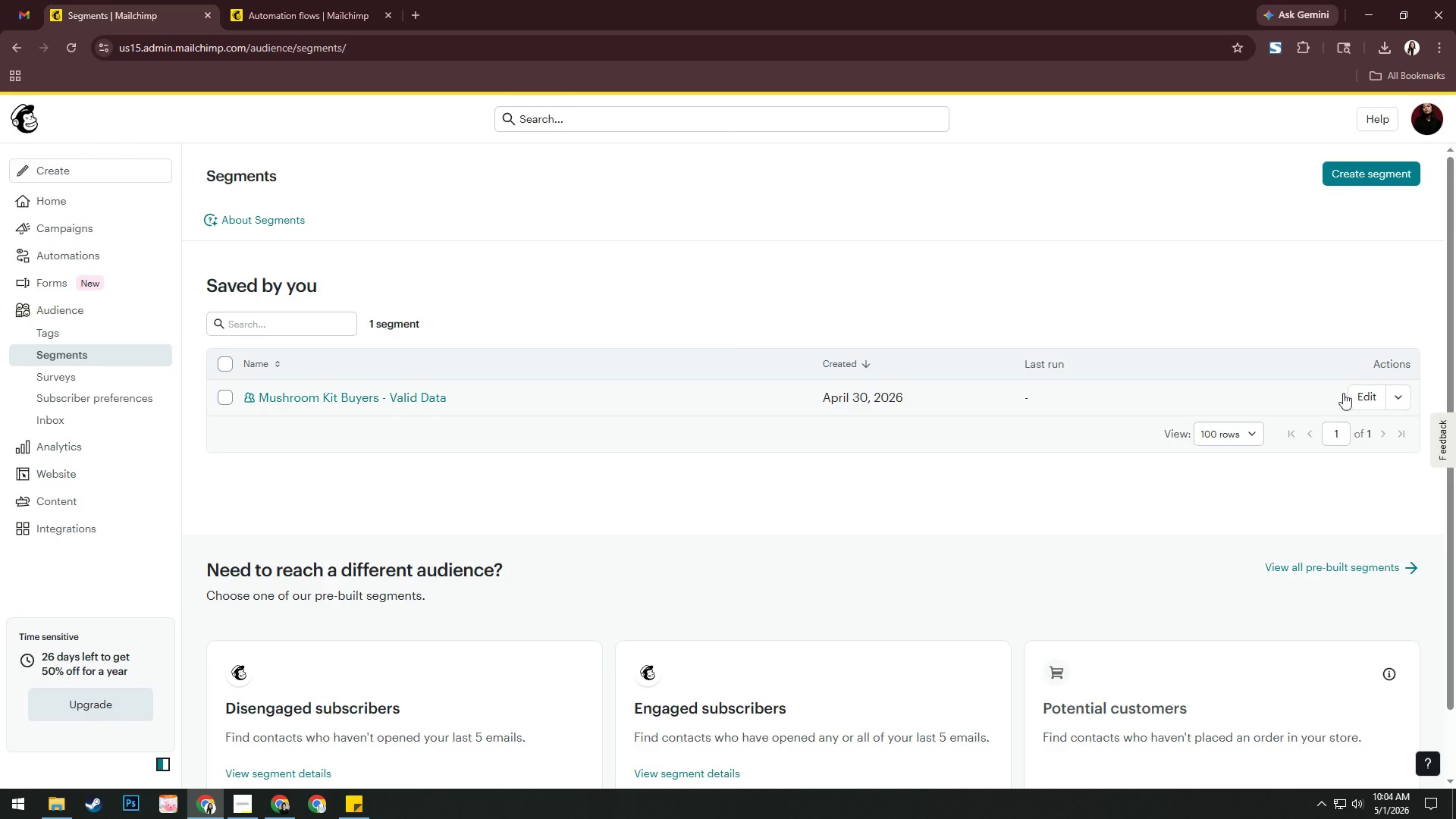 
left_click([1357, 394])
 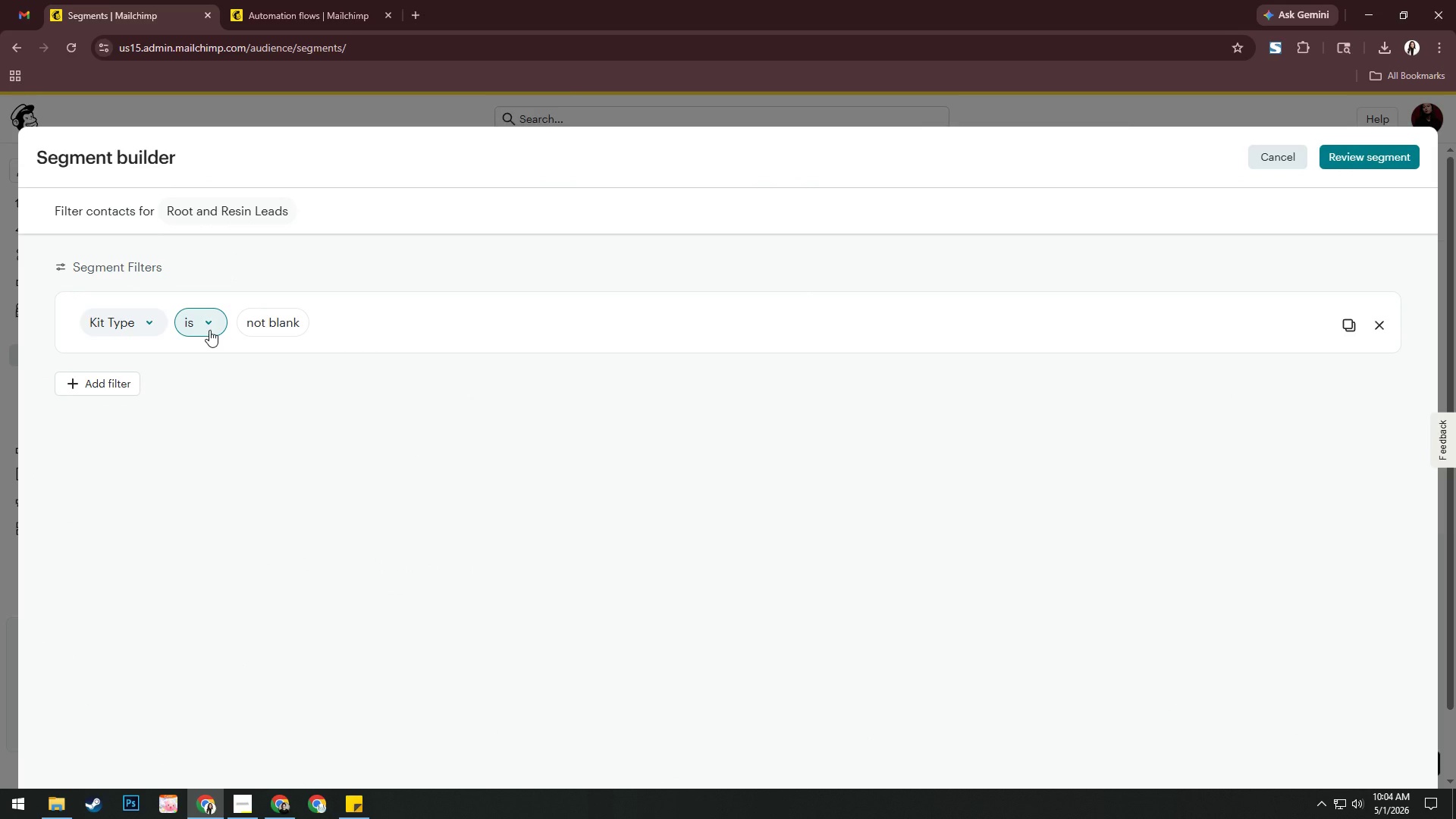 
left_click([207, 329])
 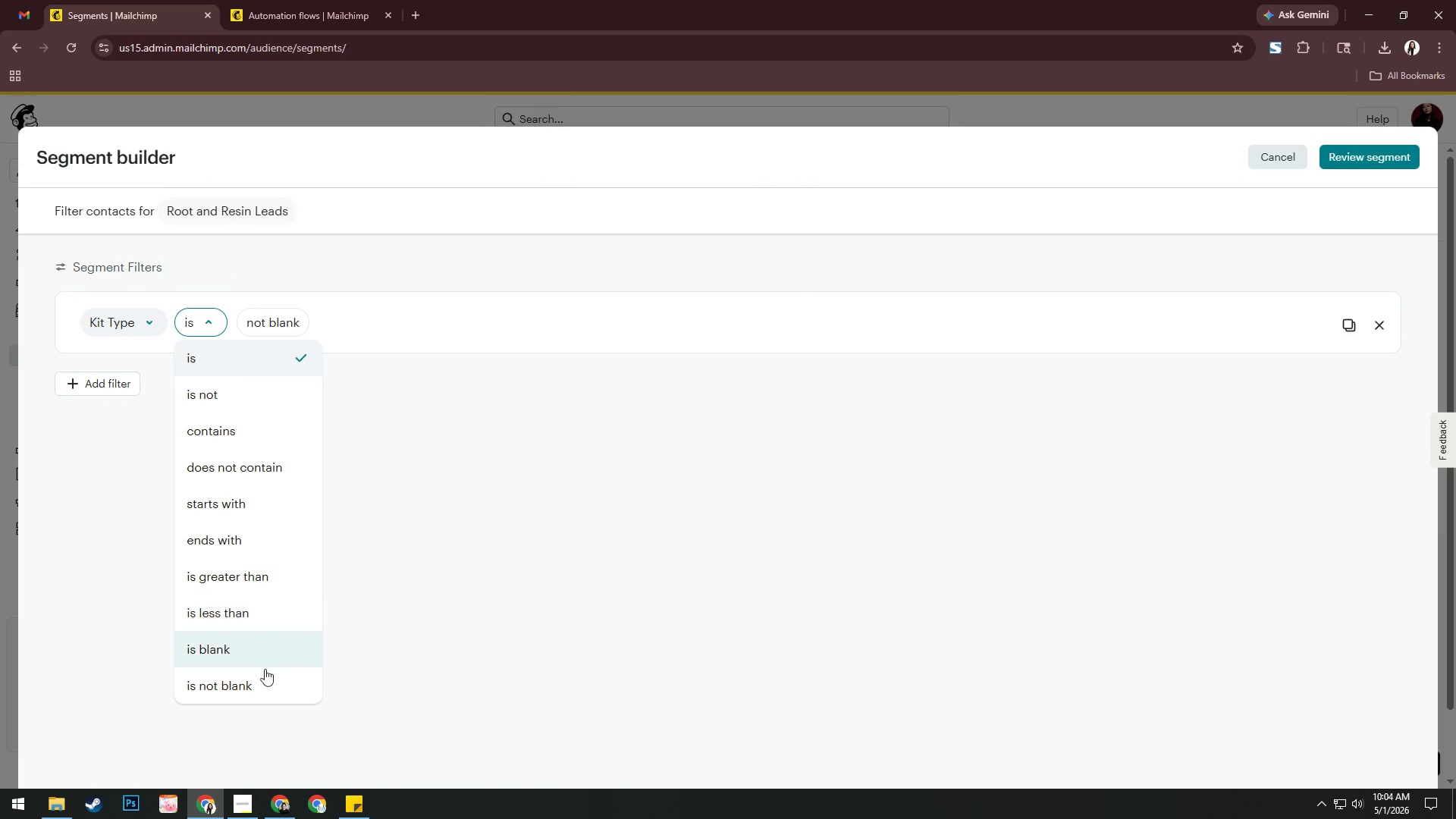 
left_click([266, 688])
 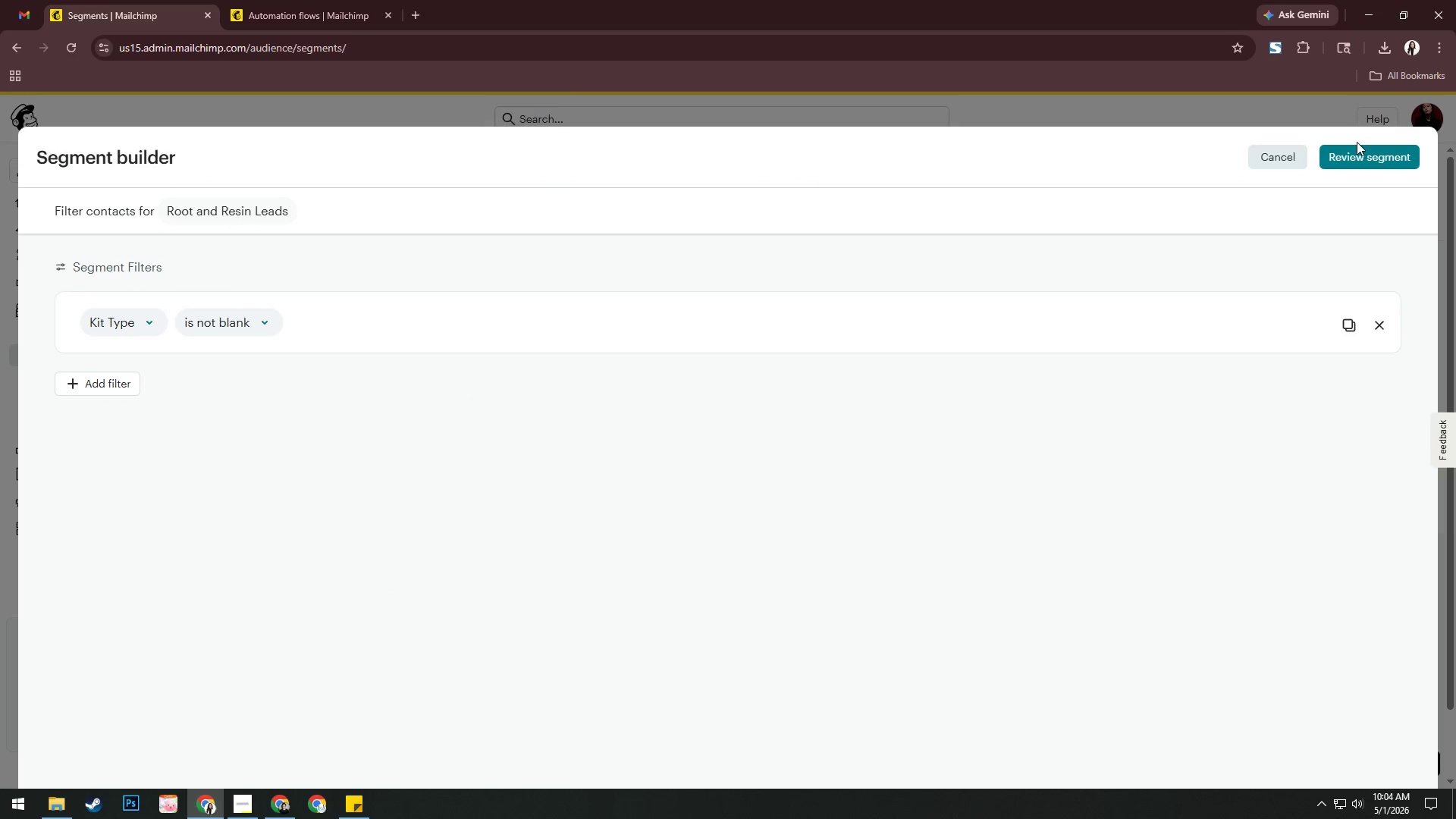 
double_click([1356, 152])
 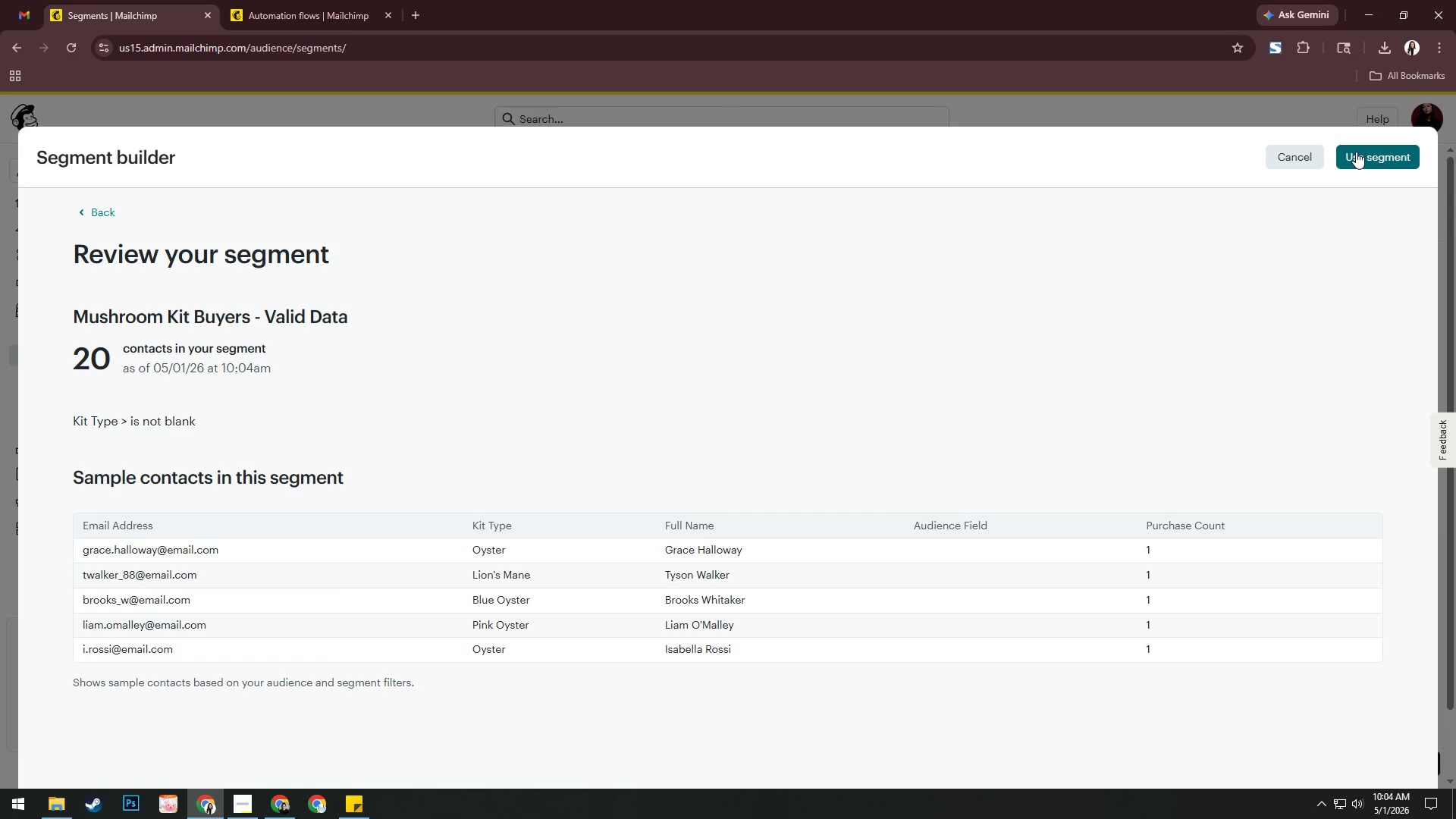 
left_click([1356, 152])
 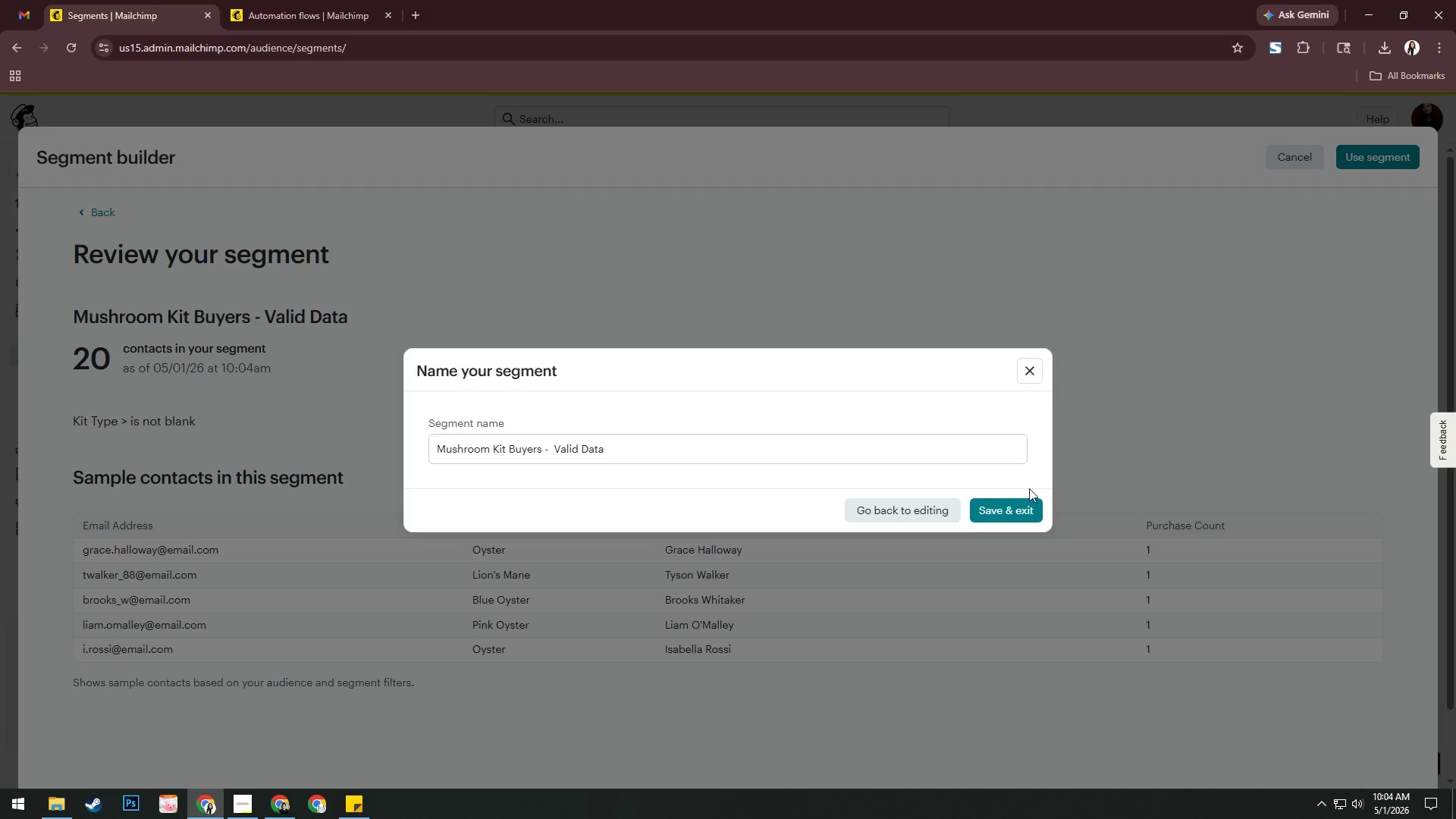 
left_click([1005, 506])
 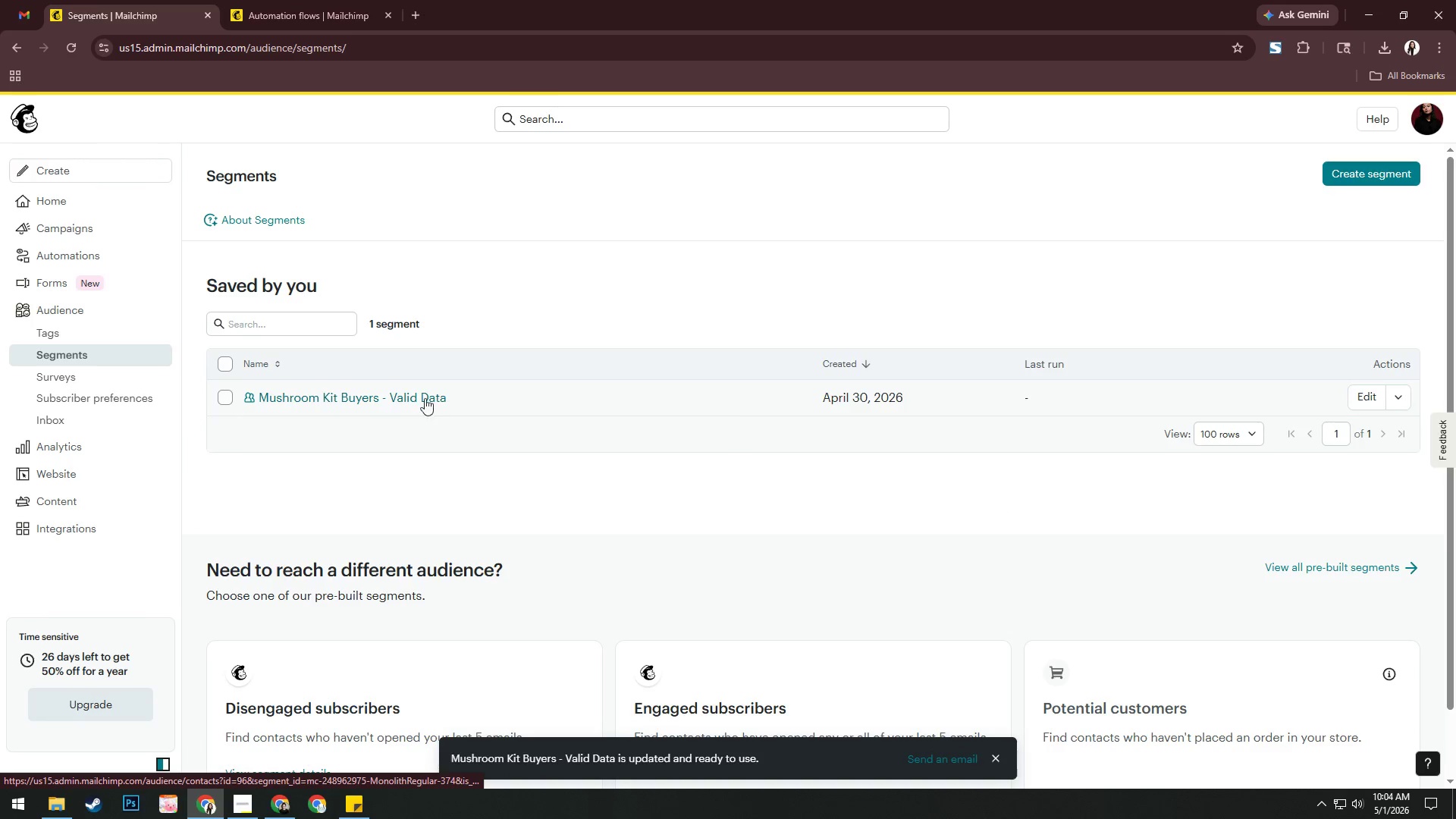 
left_click([399, 395])
 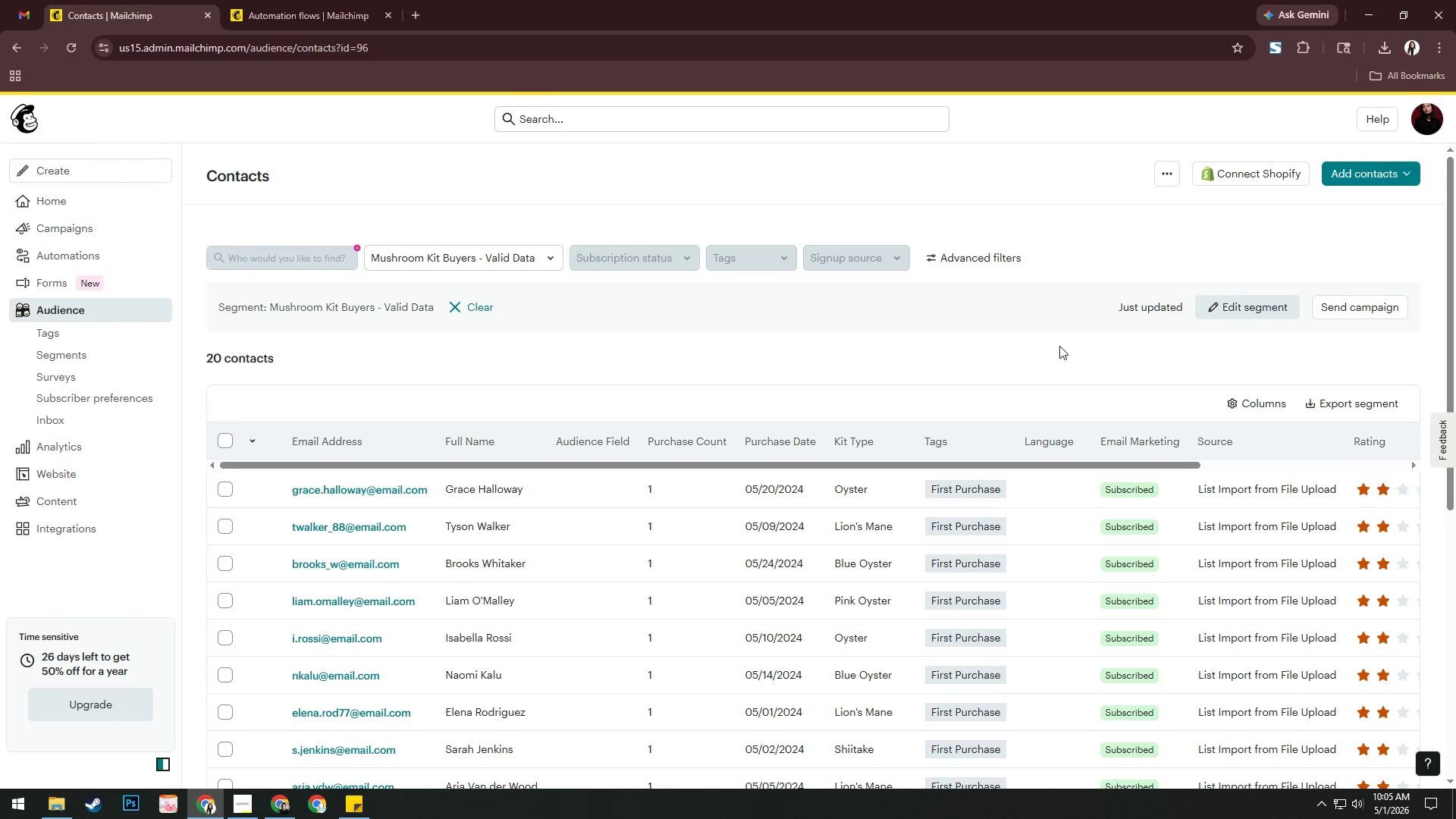 
wait(5.92)
 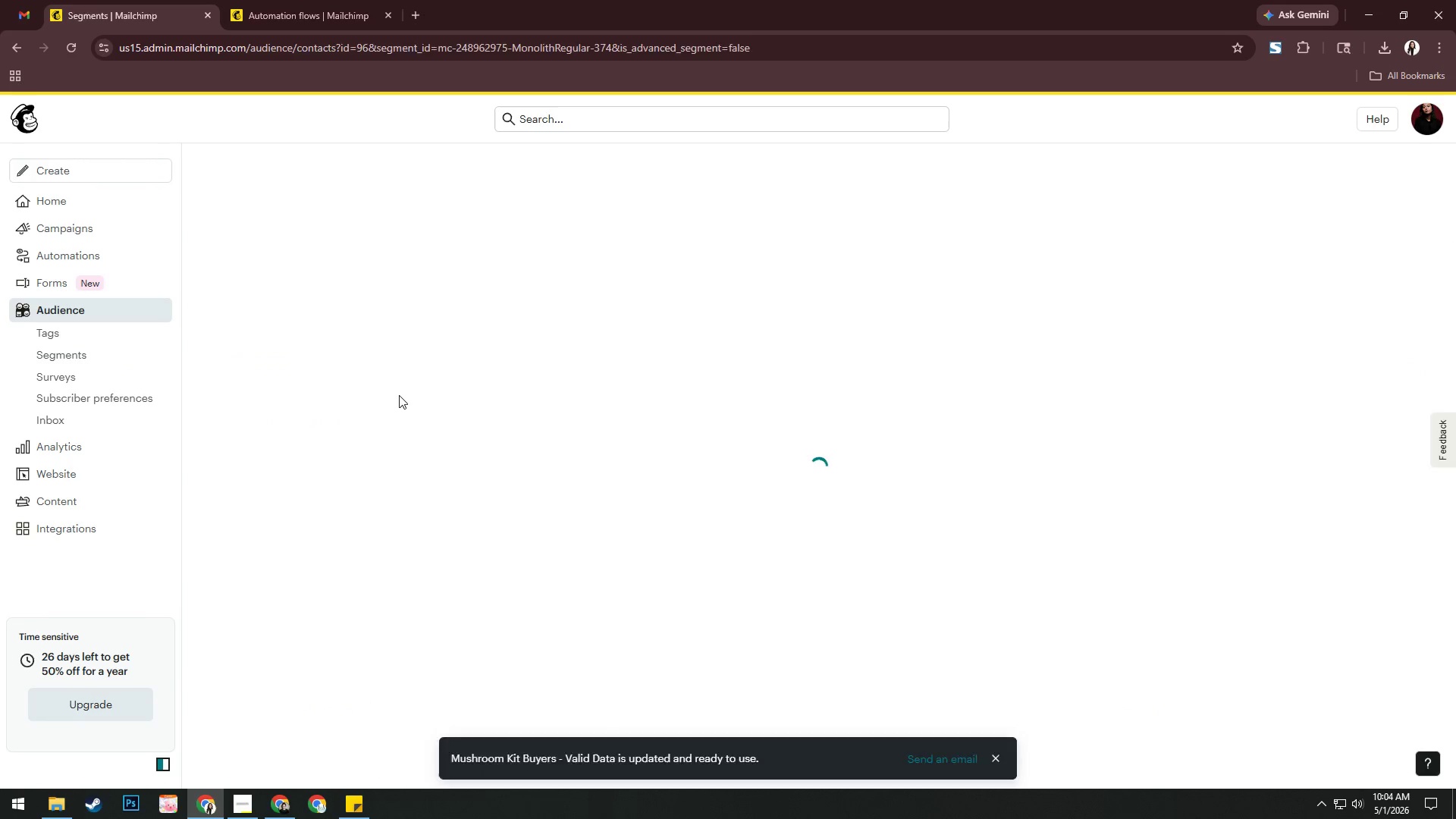 
scroll: coordinate [1213, 356], scroll_direction: down, amount: 1.0
 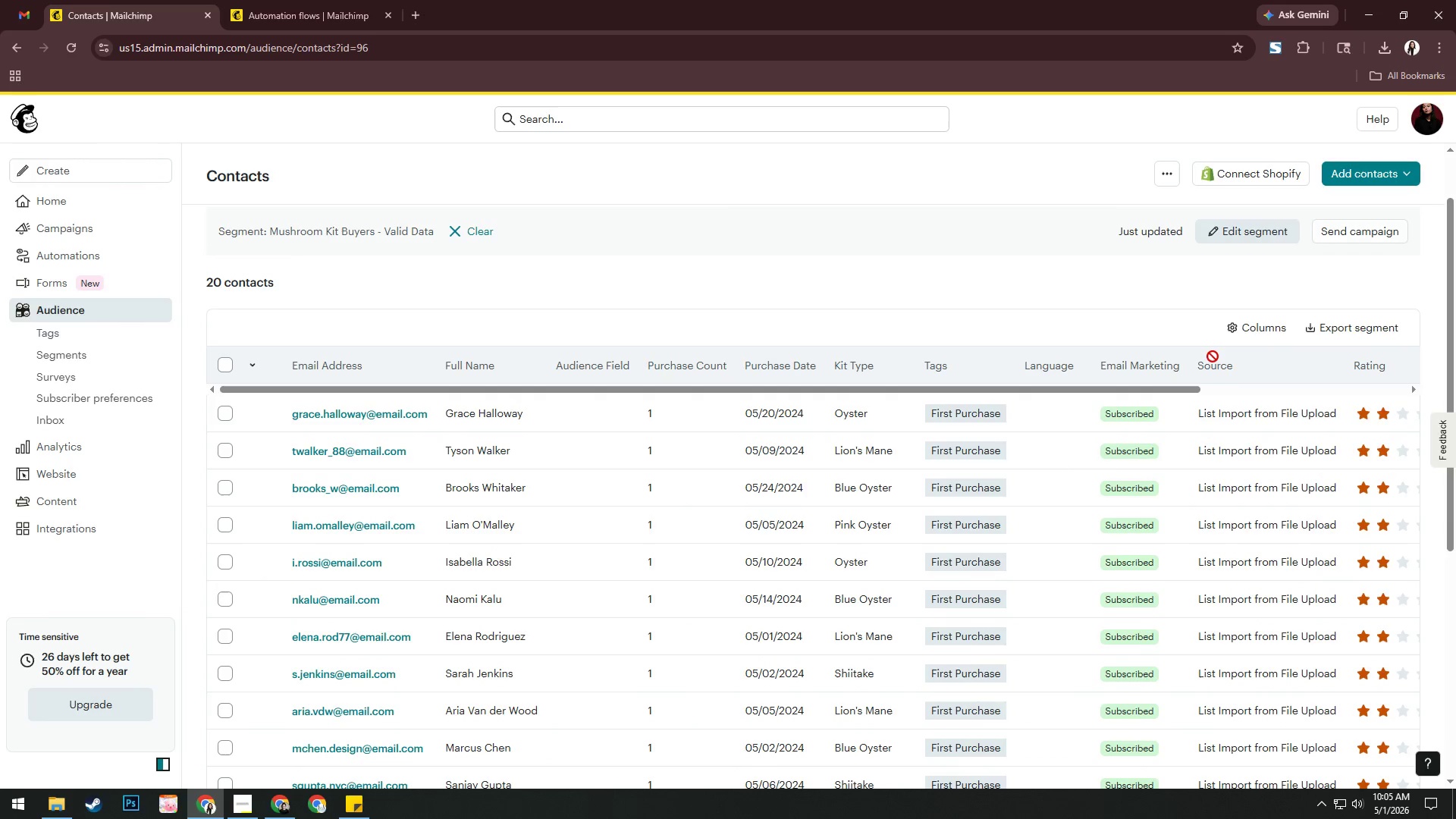 
scroll: coordinate [1213, 356], scroll_direction: up, amount: 1.0
 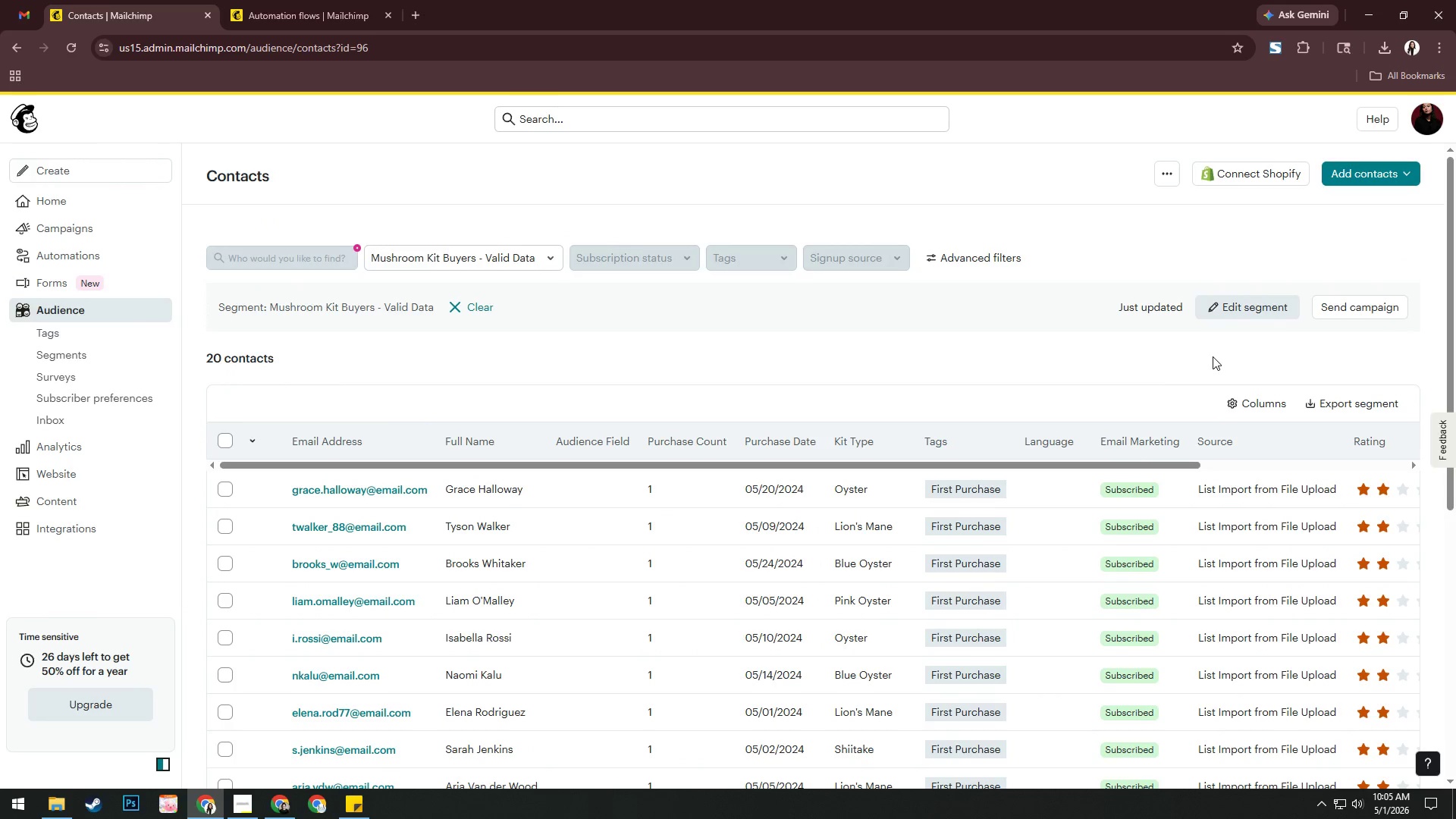 